 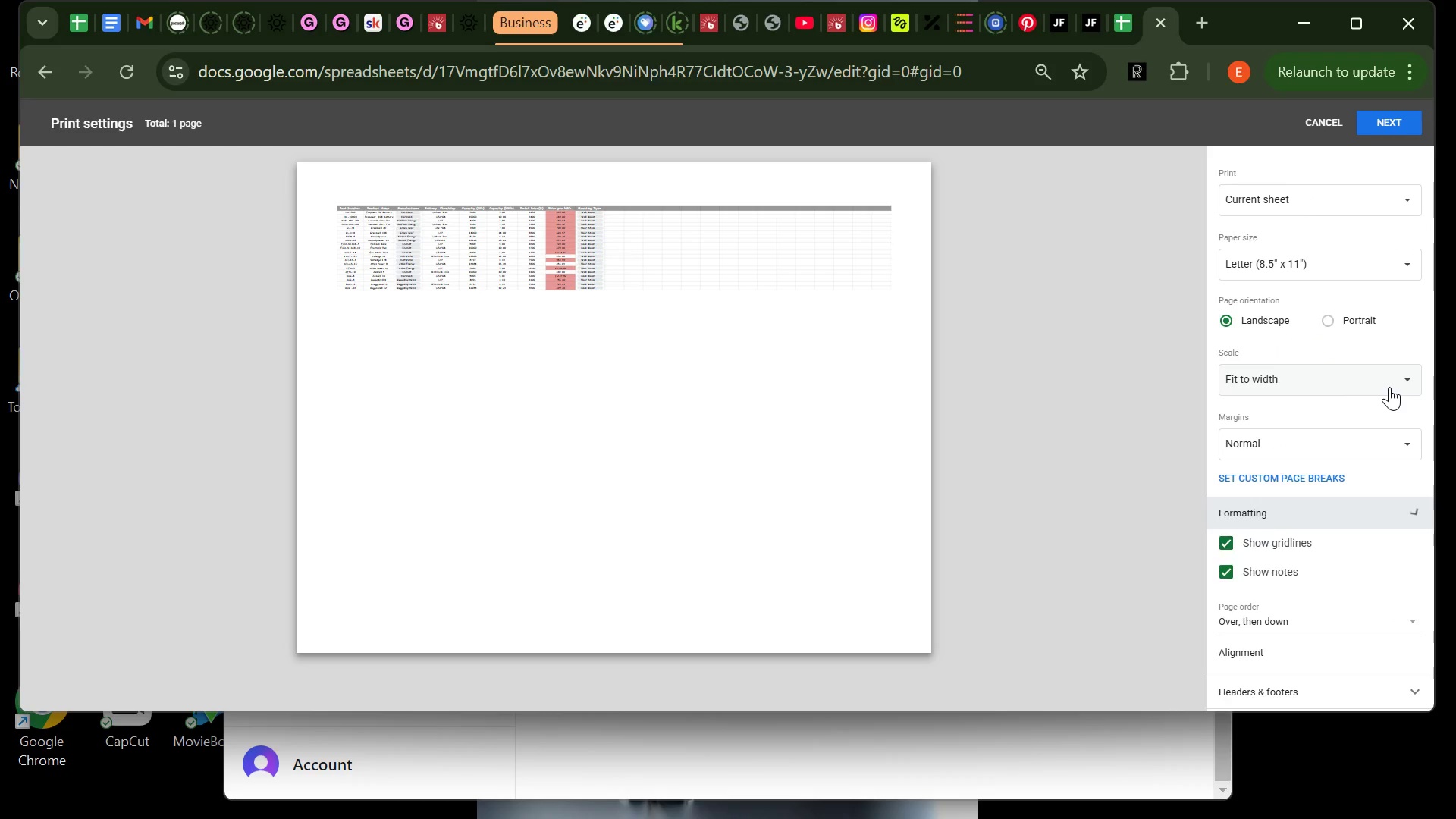 
left_click([1341, 548])
 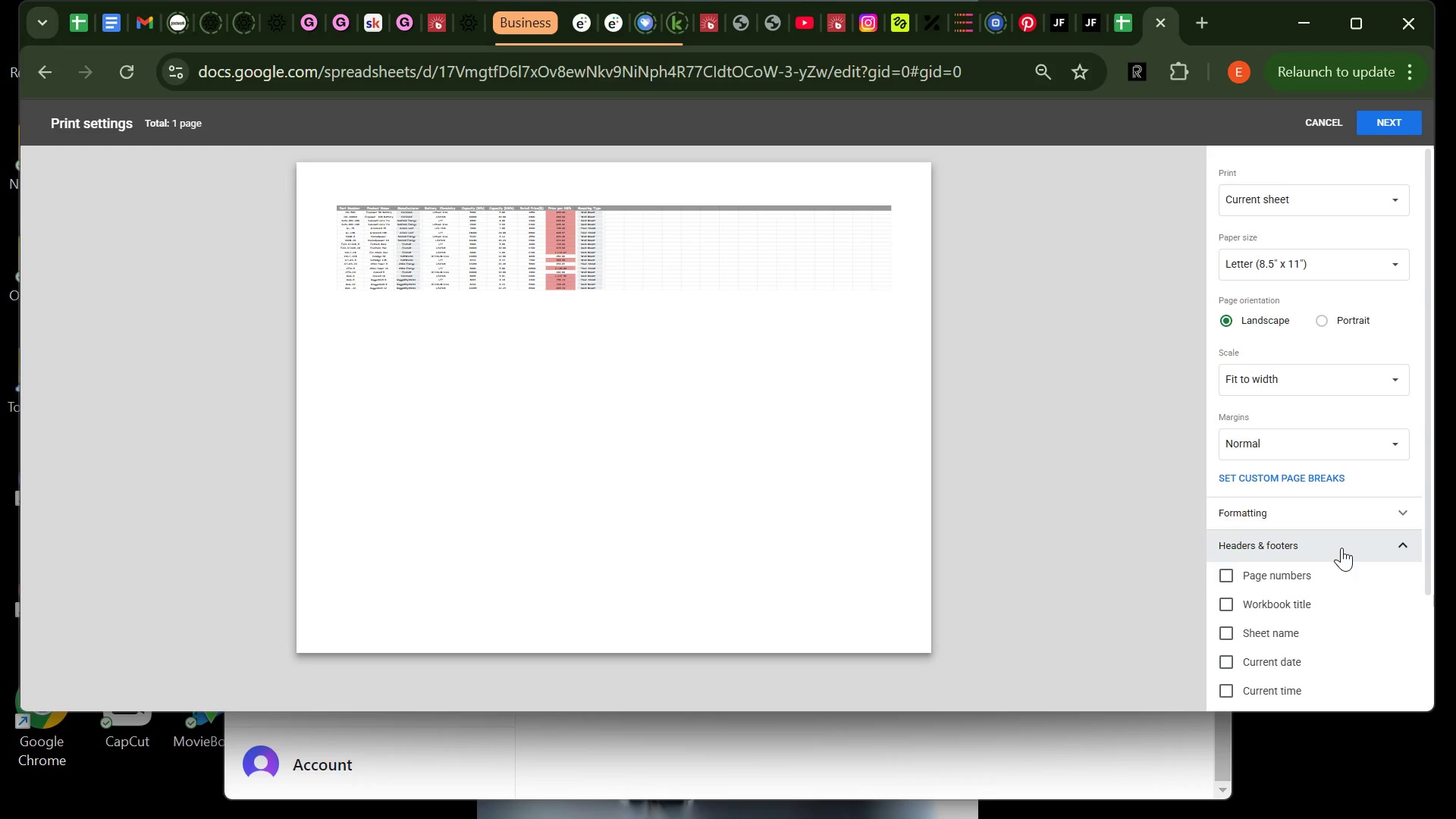 
mouse_move([1323, 563])
 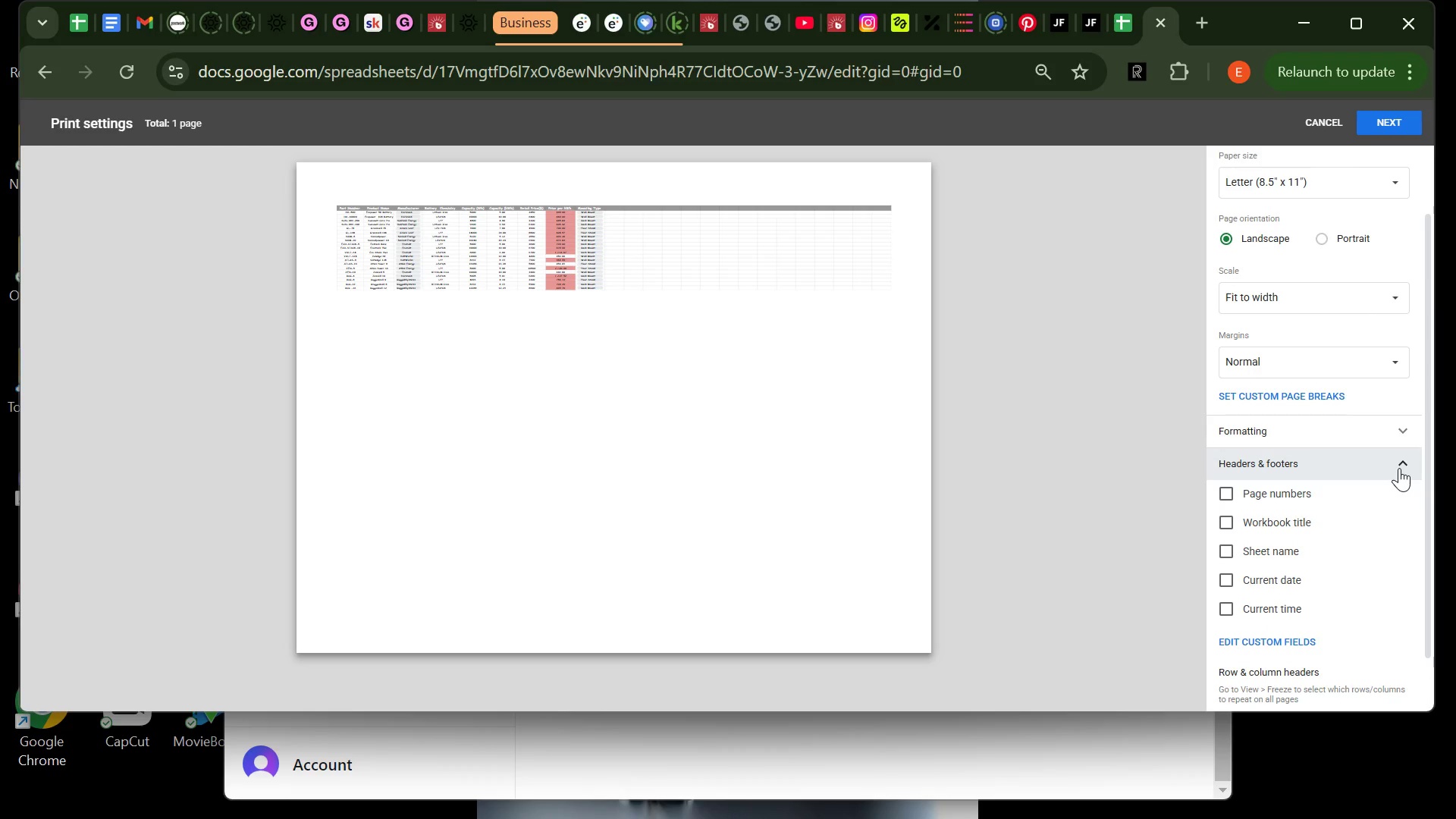 
left_click([1399, 468])
 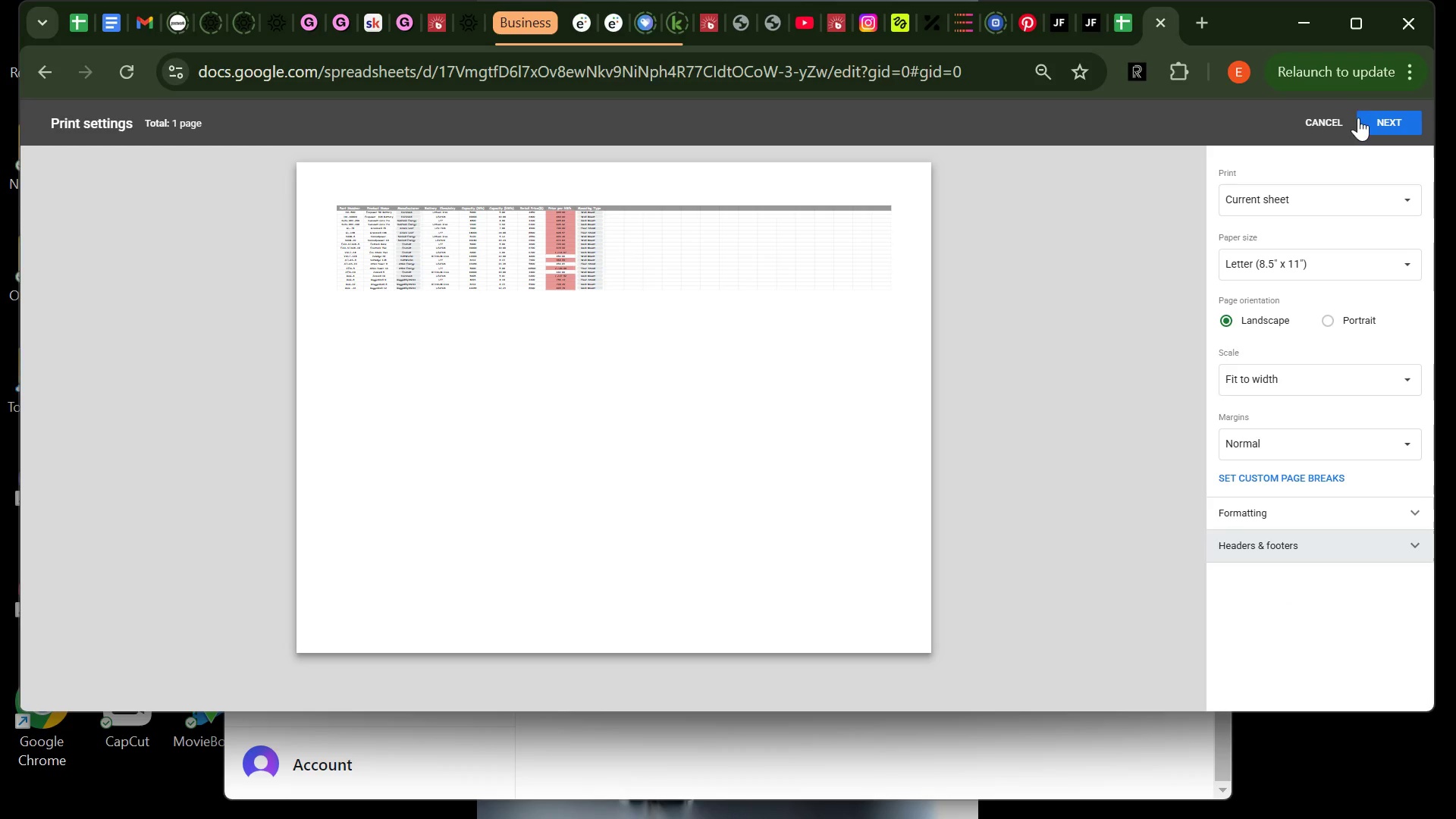 
wait(6.75)
 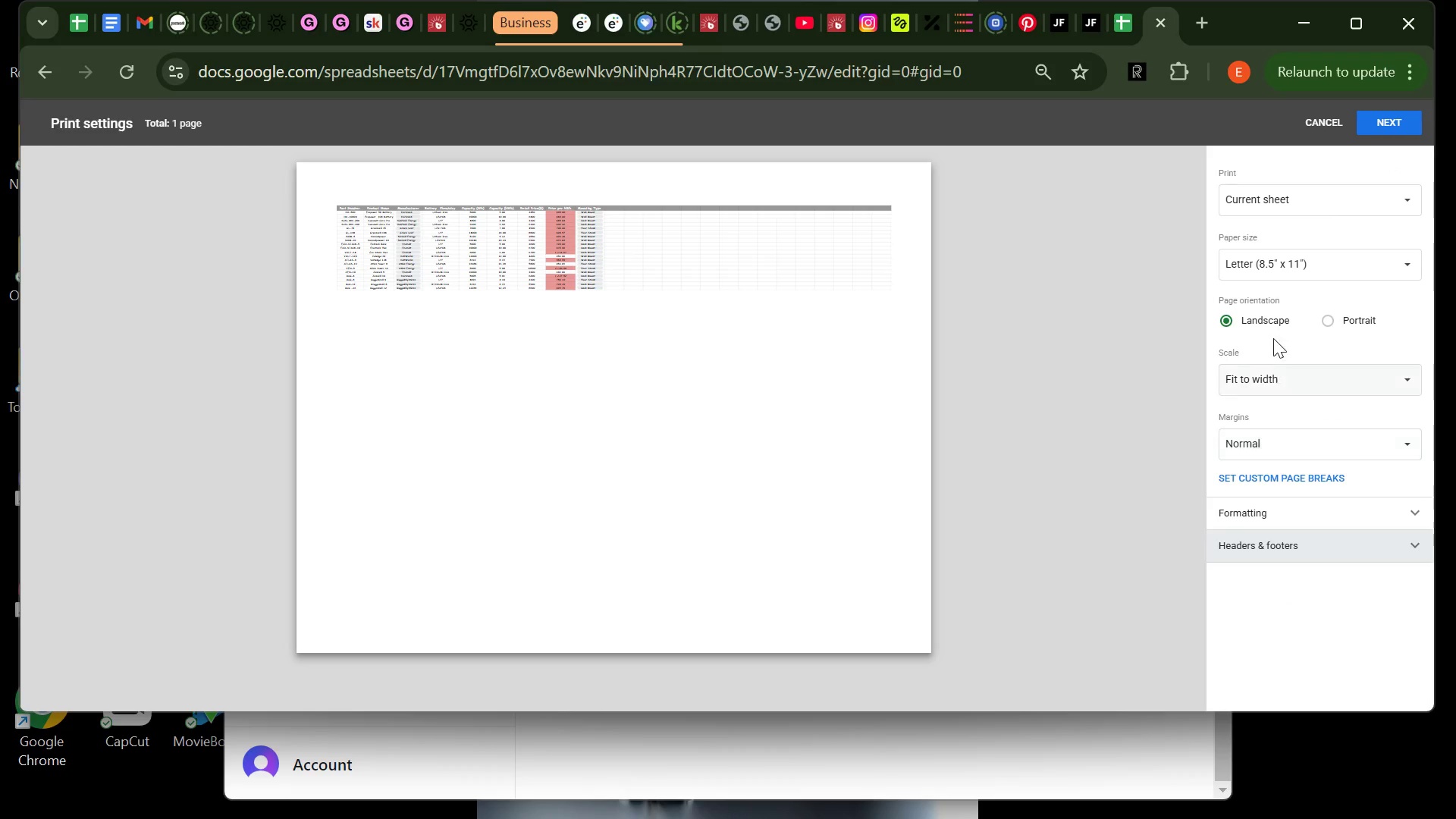 
left_click([1383, 118])
 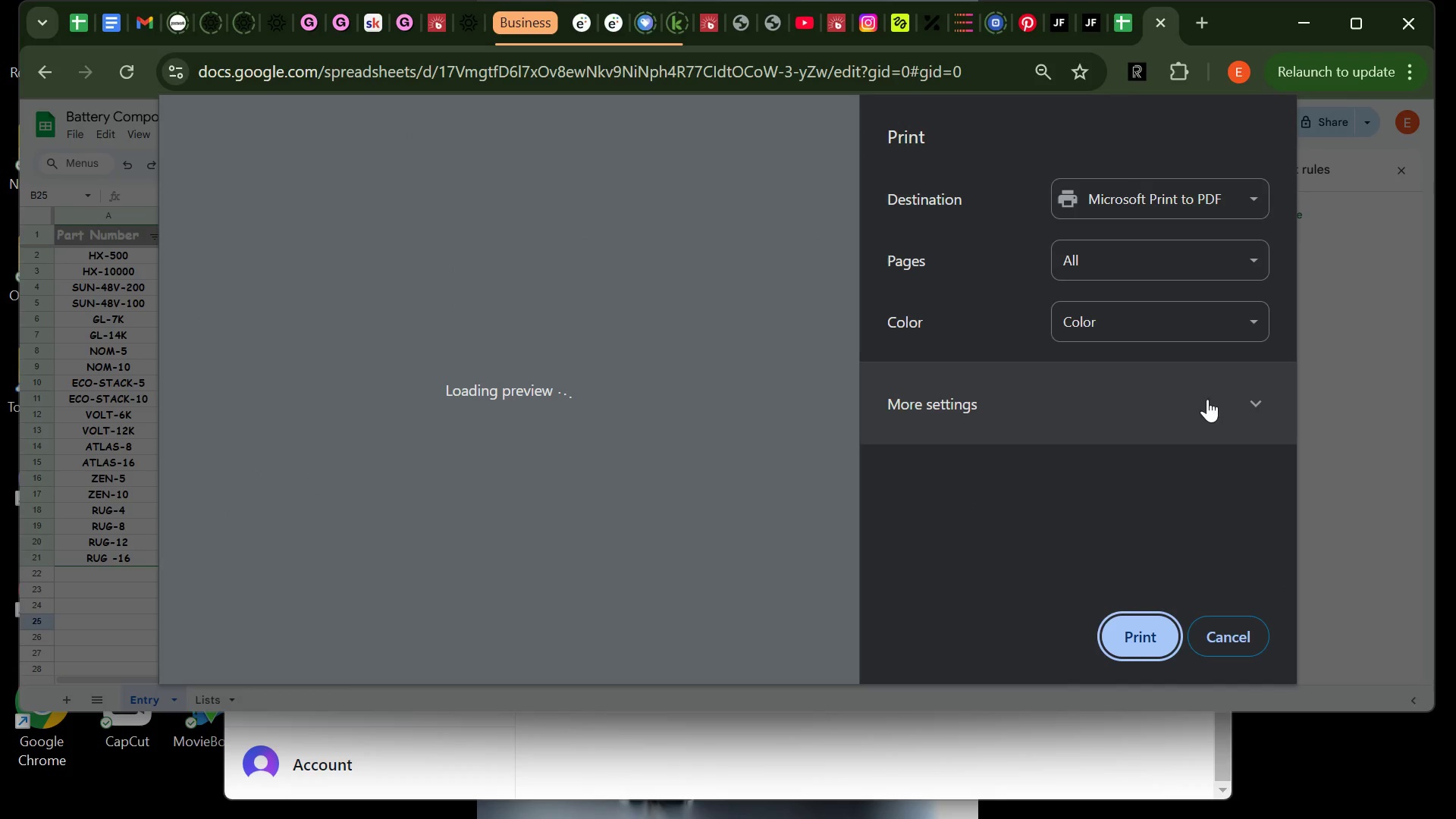 
wait(5.36)
 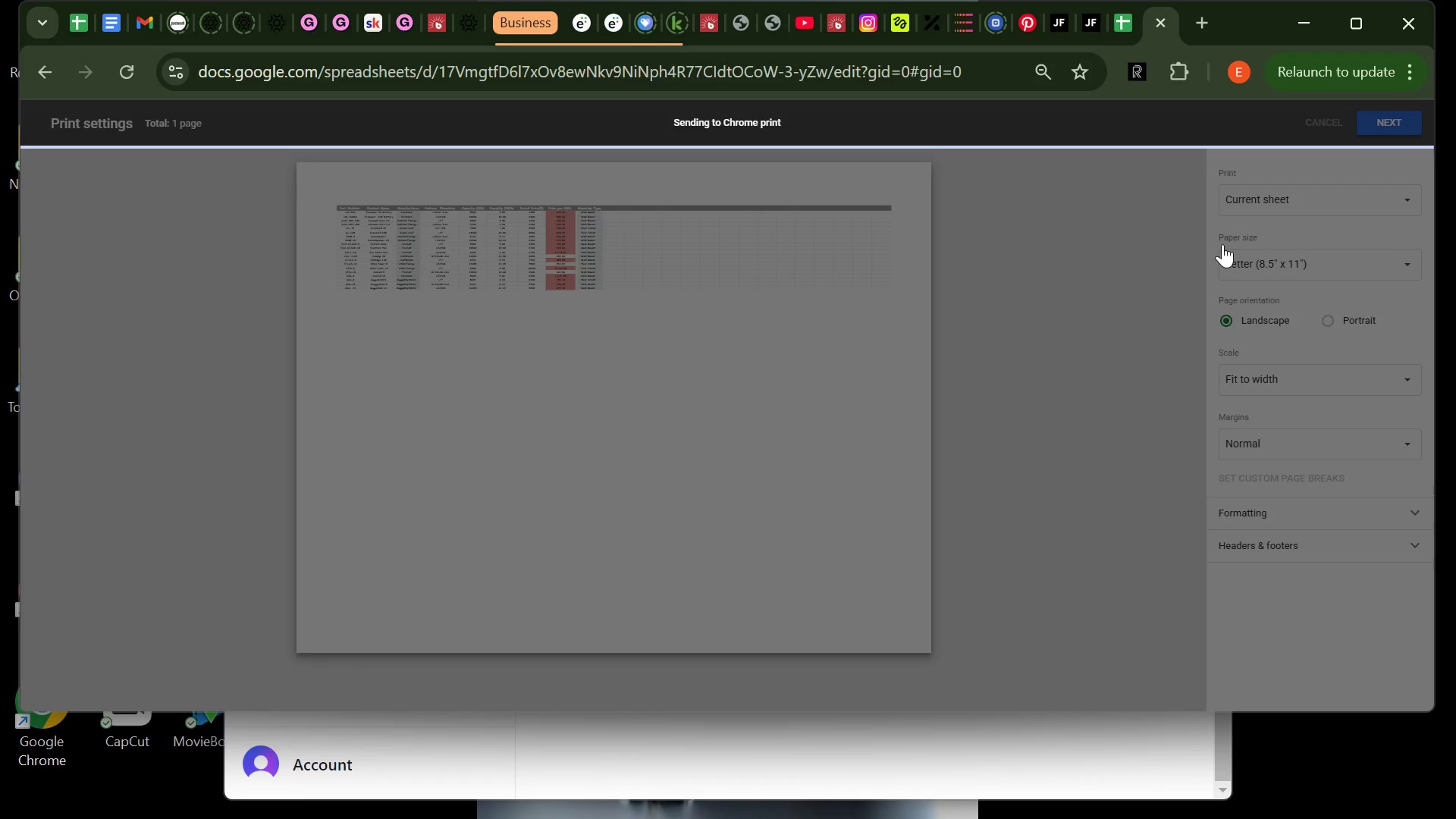 
left_click([1218, 419])
 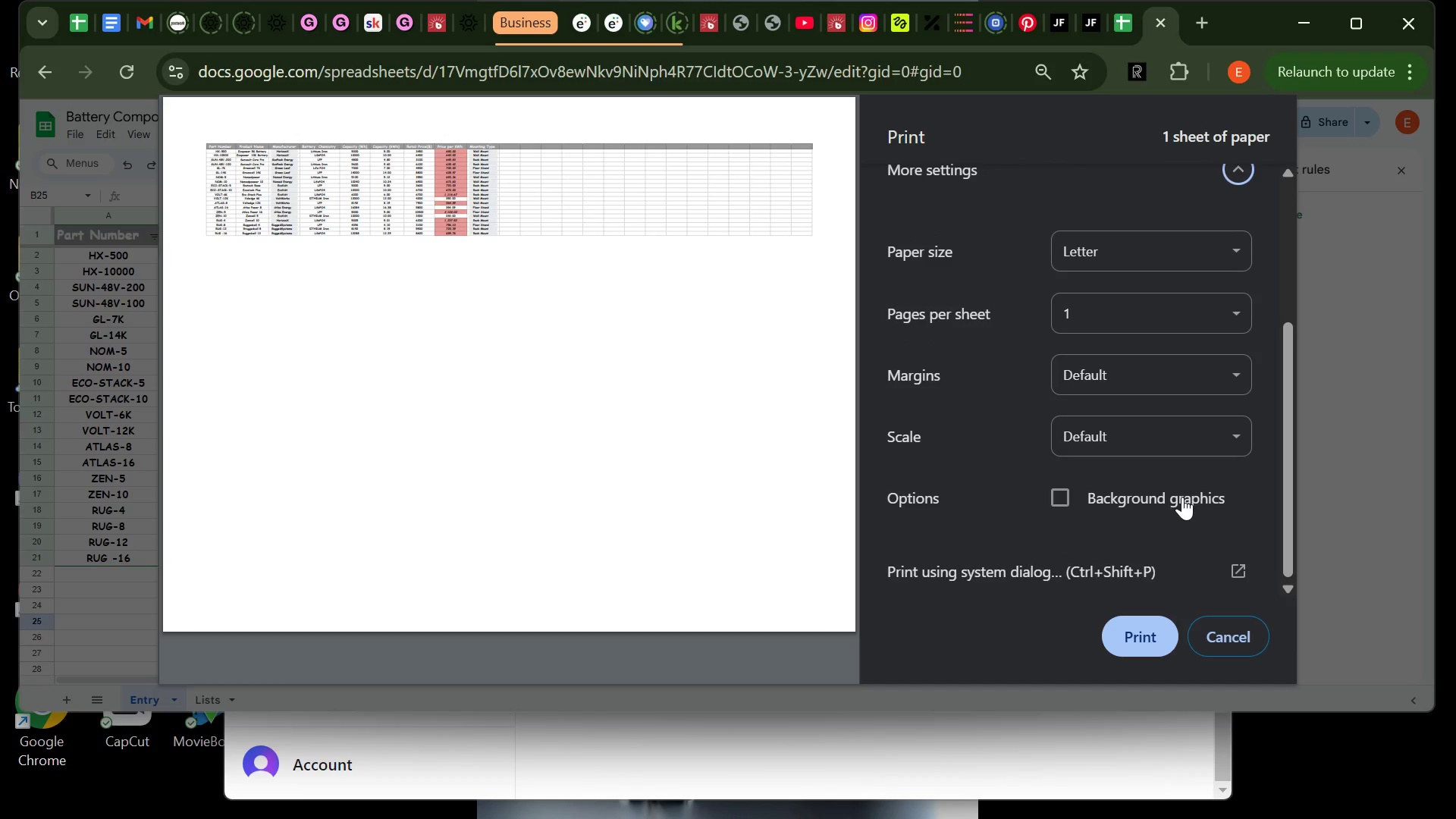 
wait(11.53)
 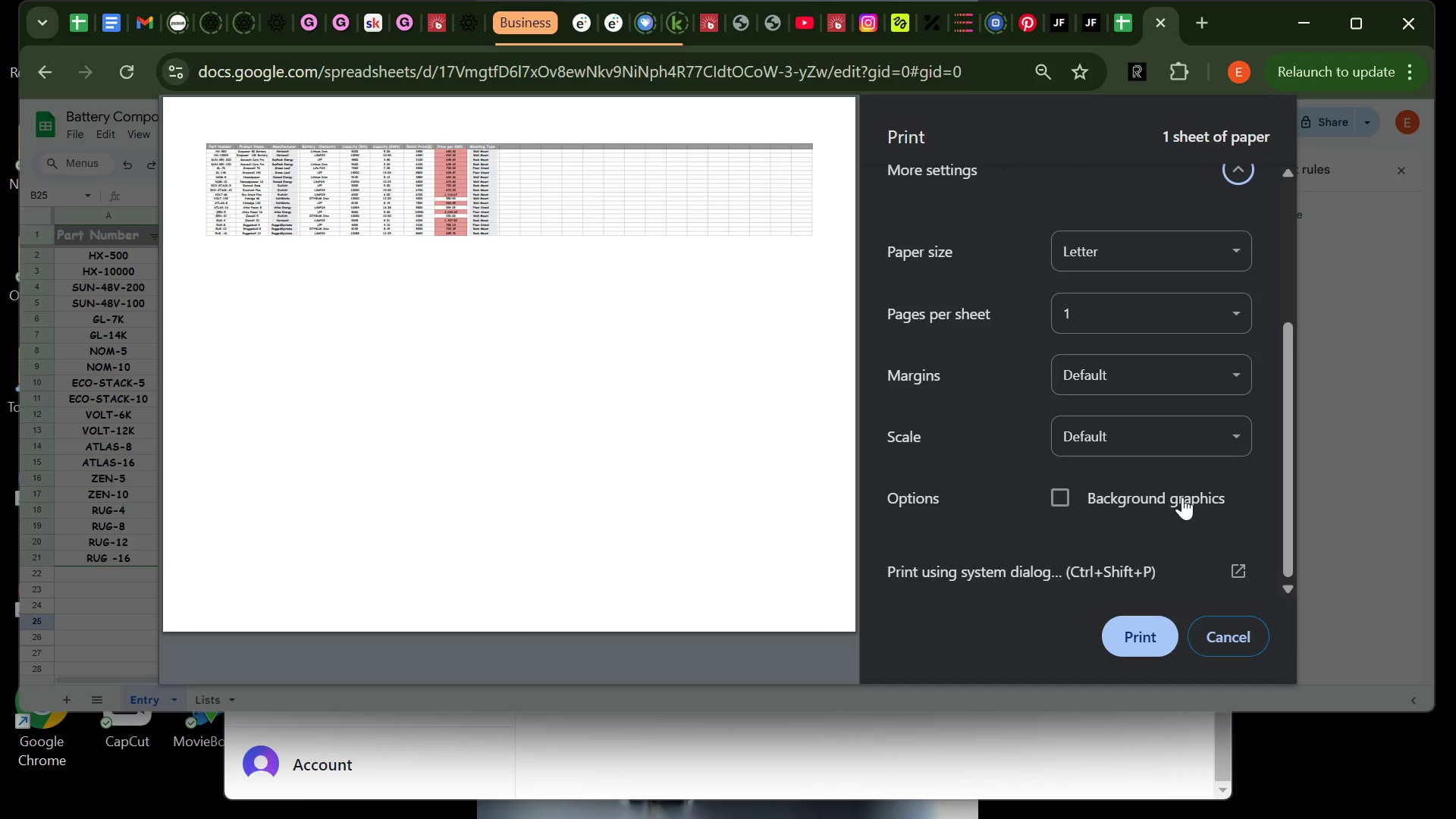 
left_click([1130, 631])
 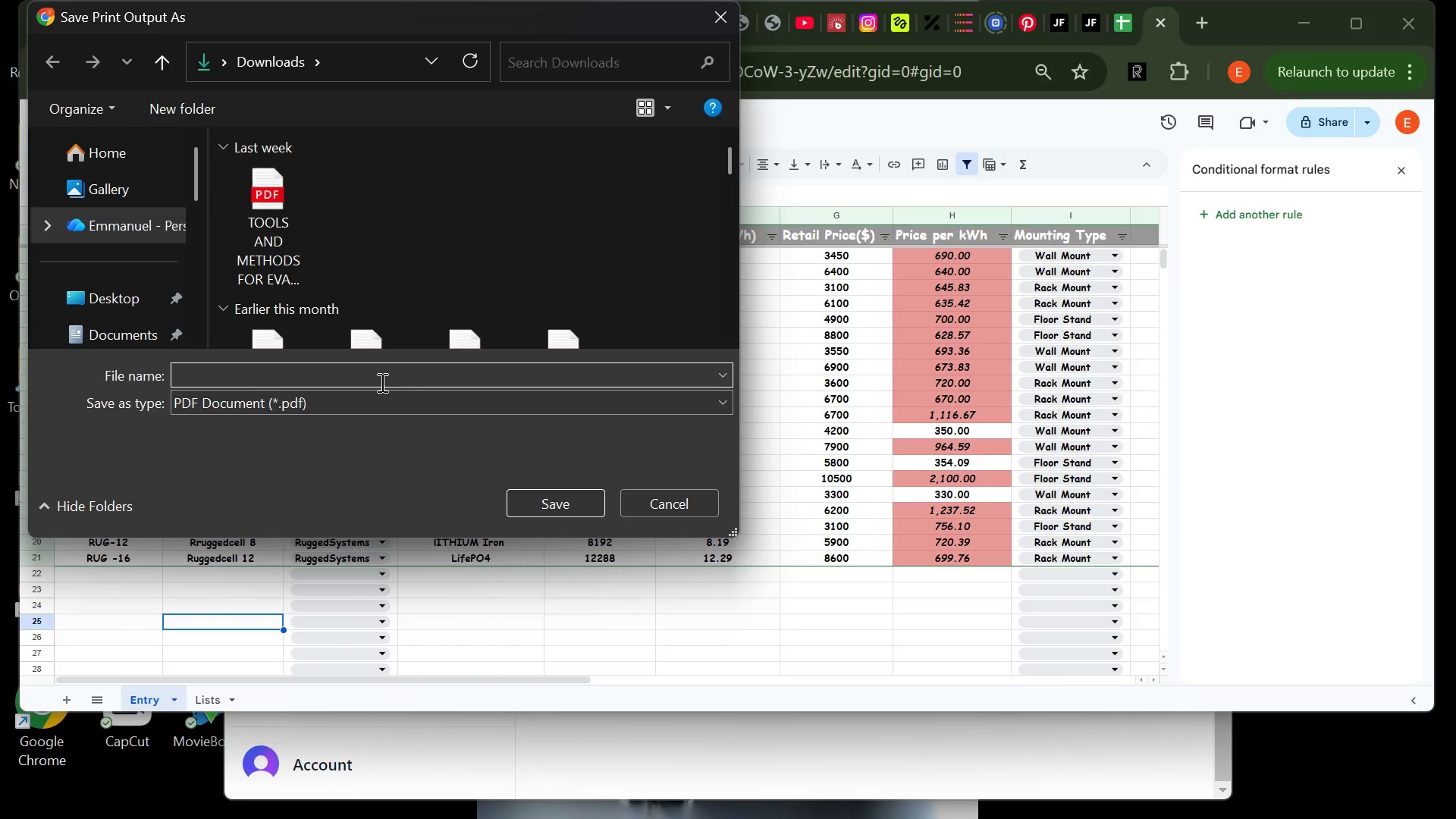 
wait(9.52)
 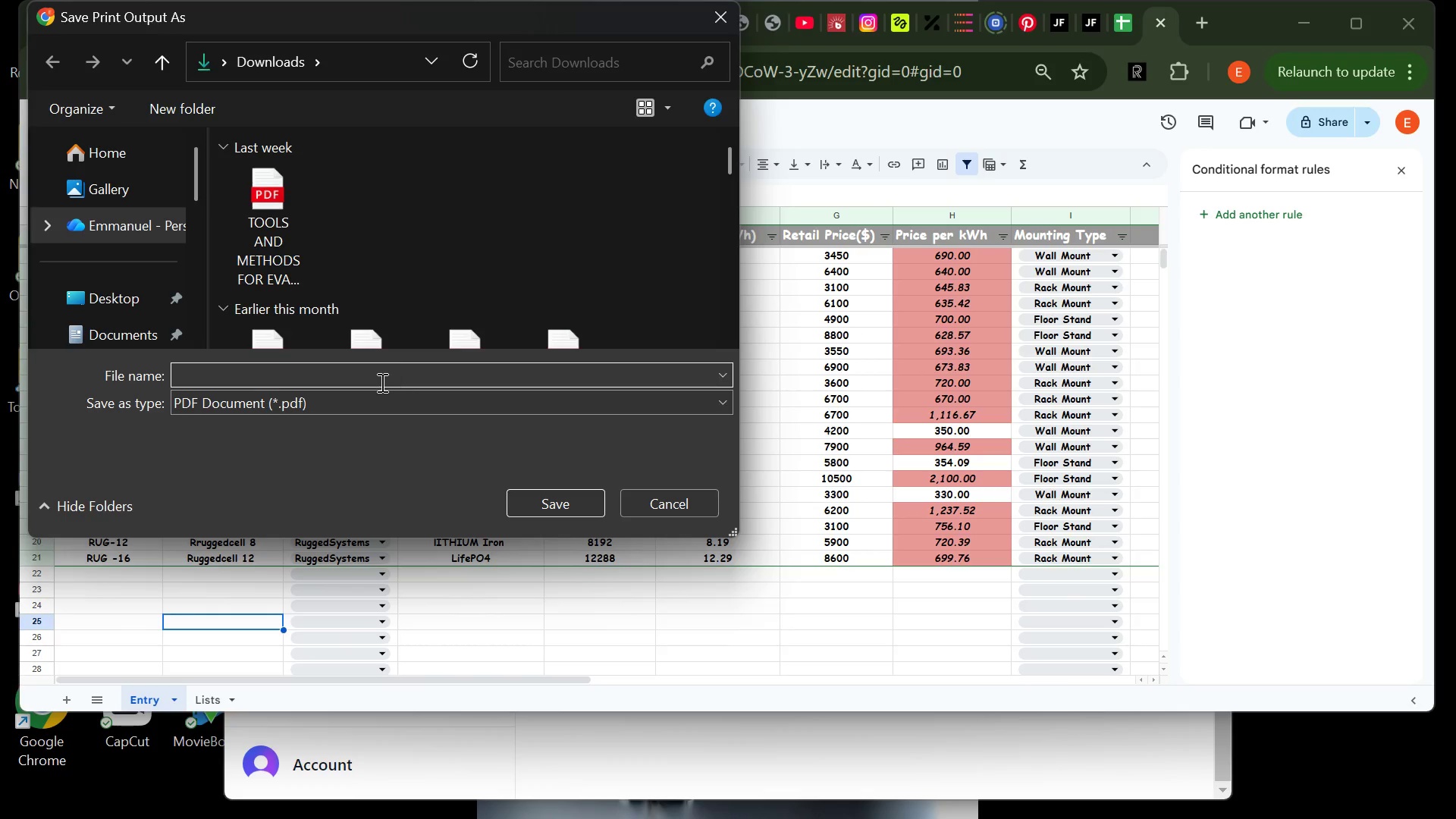 
type(Masrer[Delete][Delete][Delete][Delete][Delete])
key(Backspace)
key(Backspace)
key(Backspace)
type(ter Catalog)
 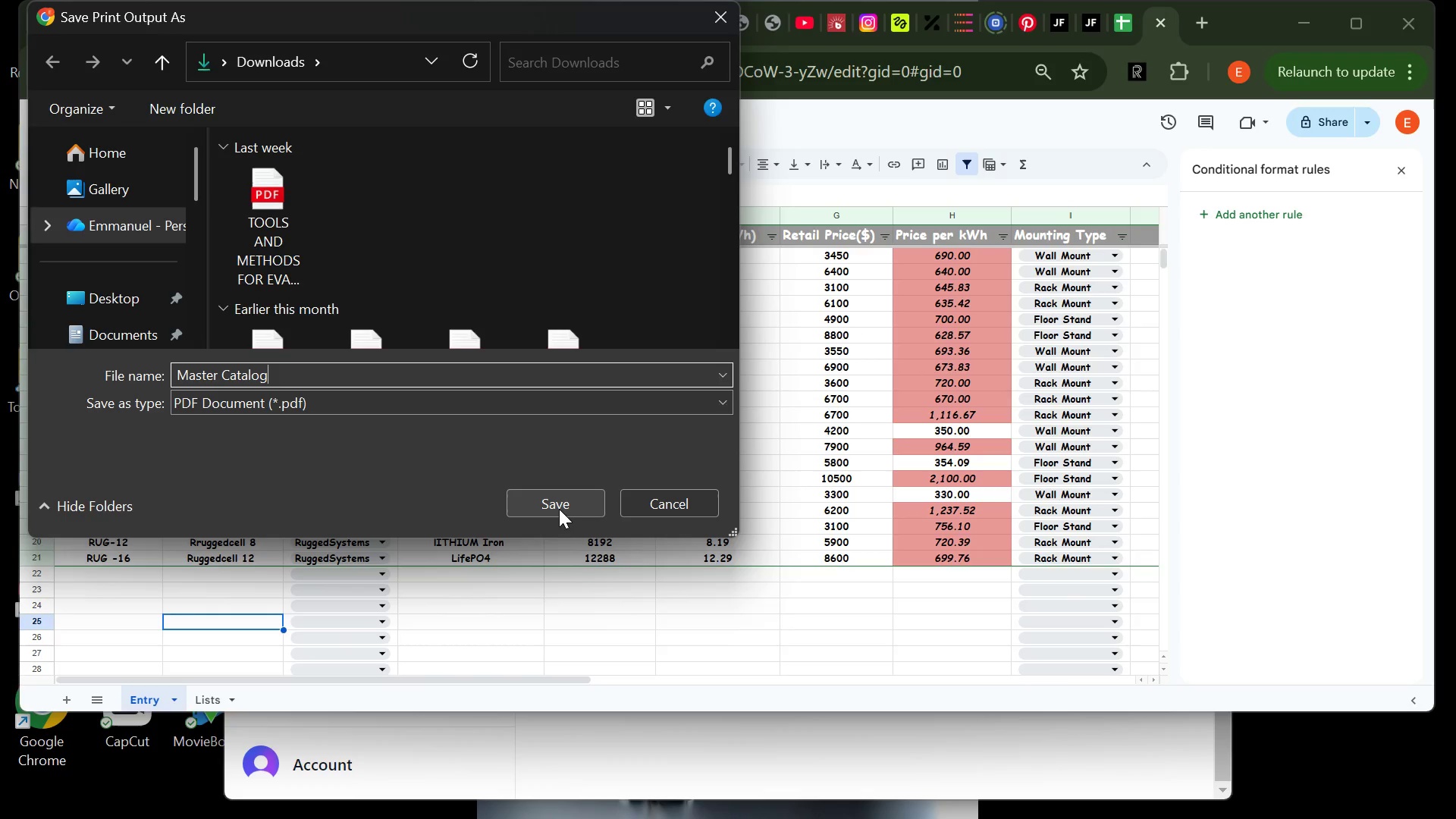 
left_click([559, 509])
 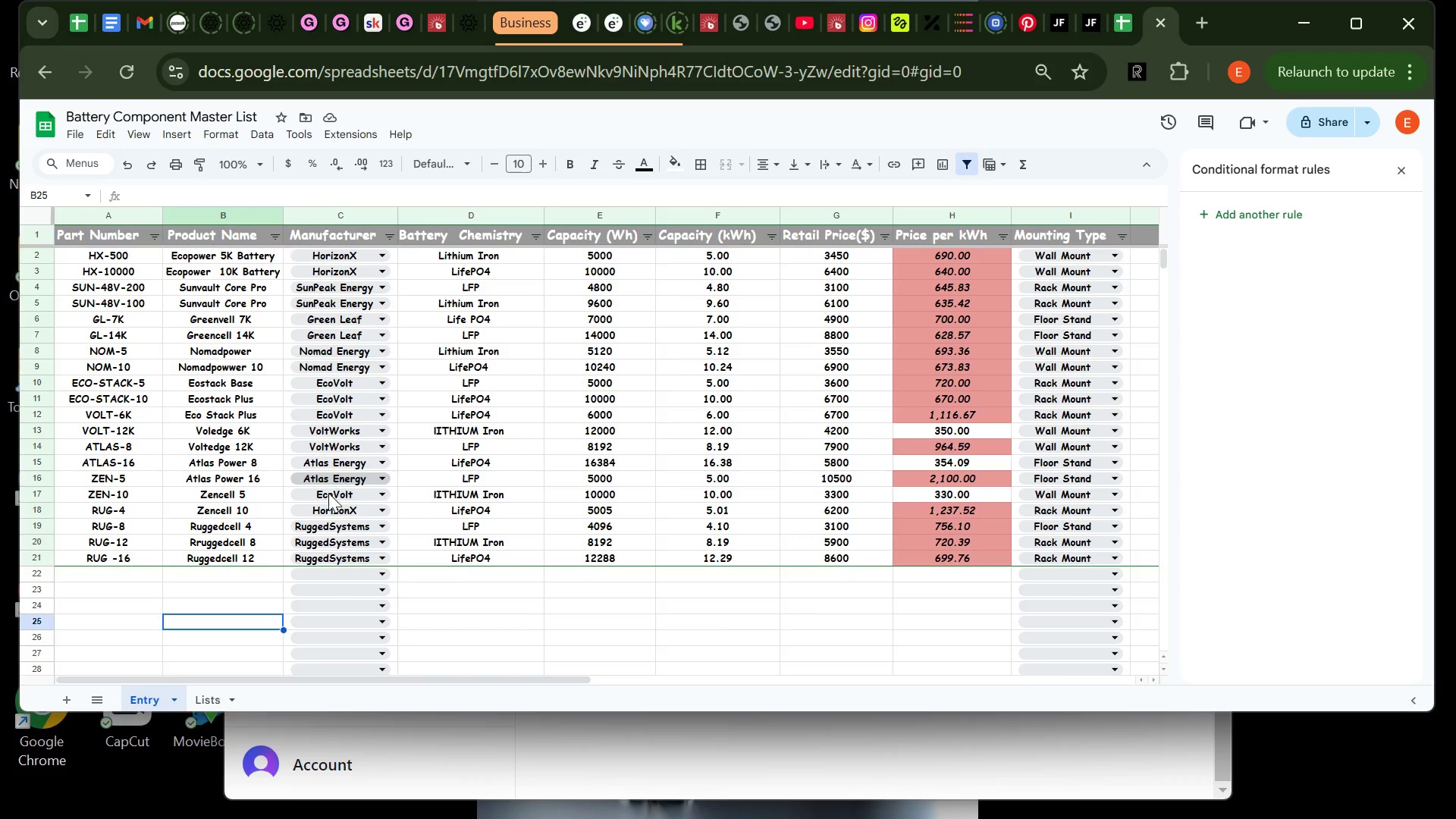 
wait(7.45)
 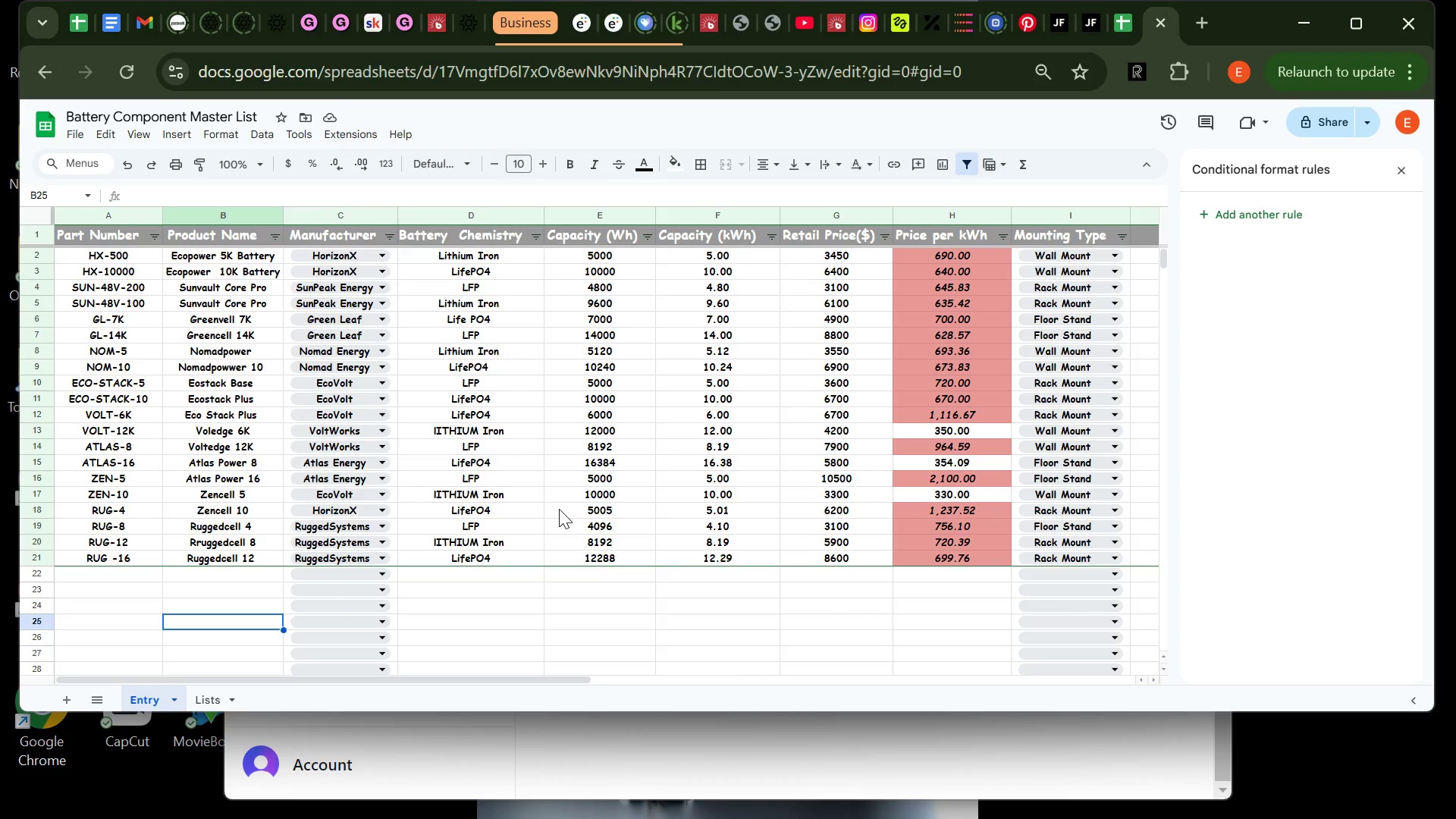 
left_click([199, 694])
 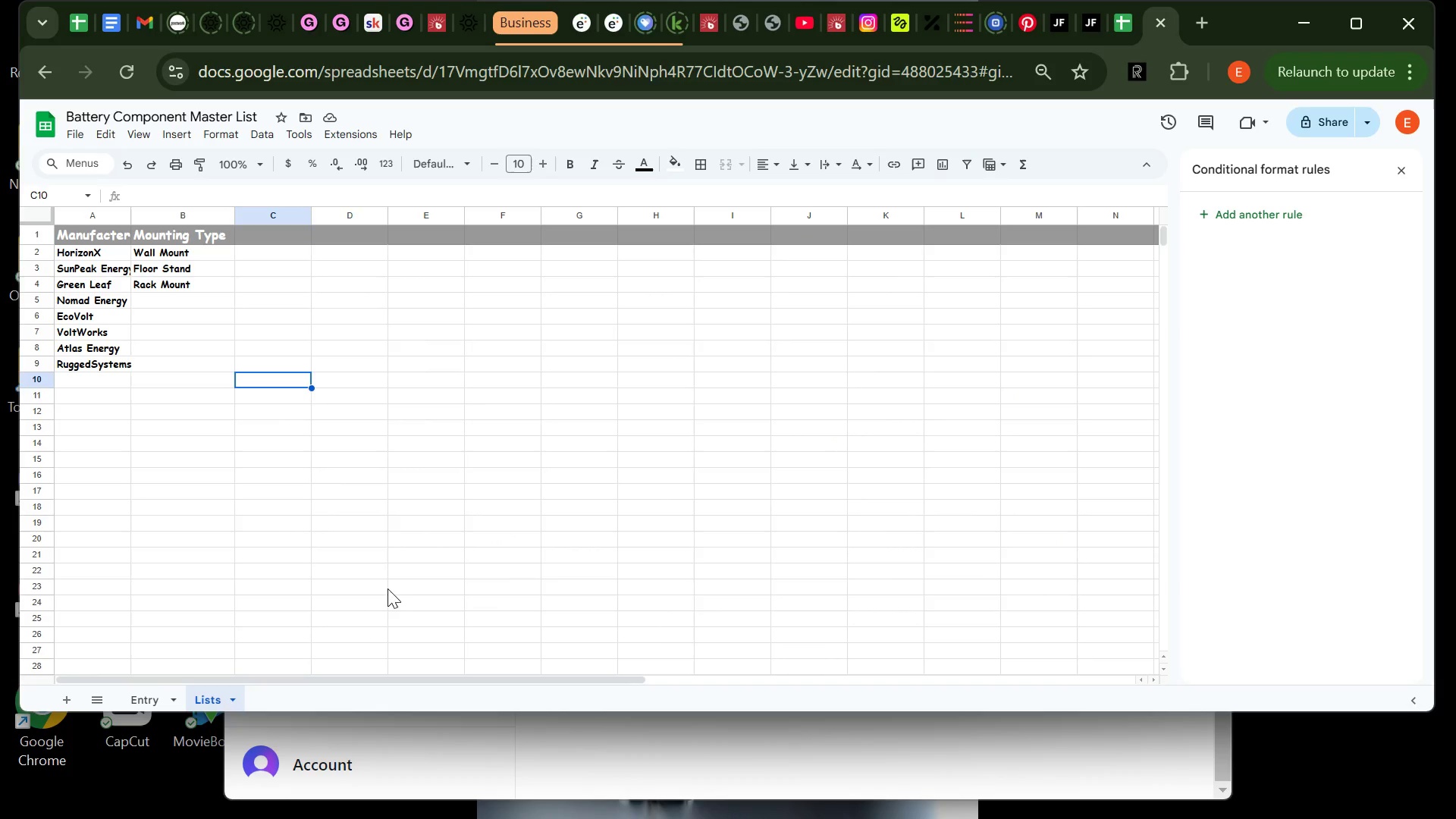 
left_click([286, 454])
 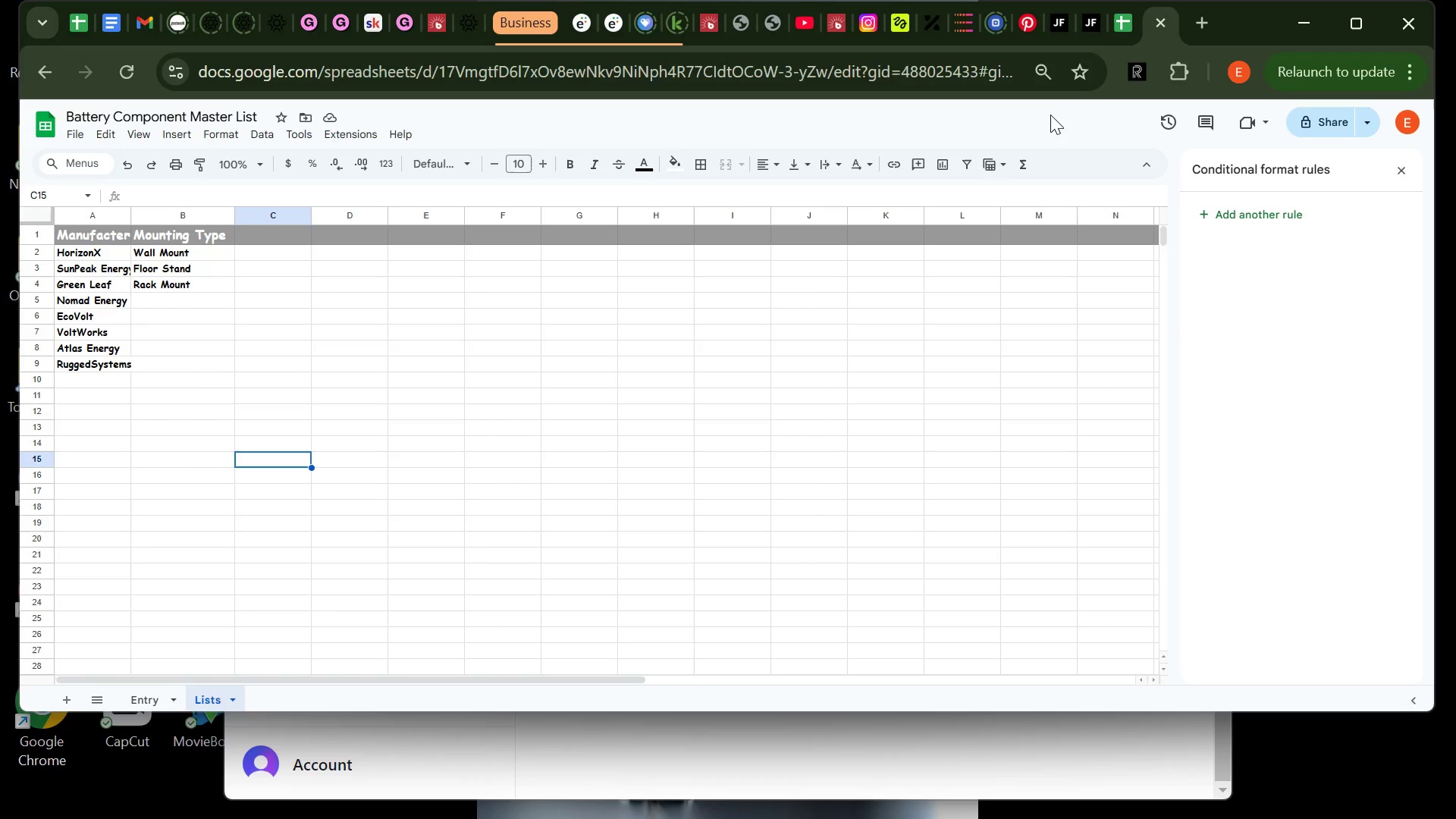 
wait(7.39)
 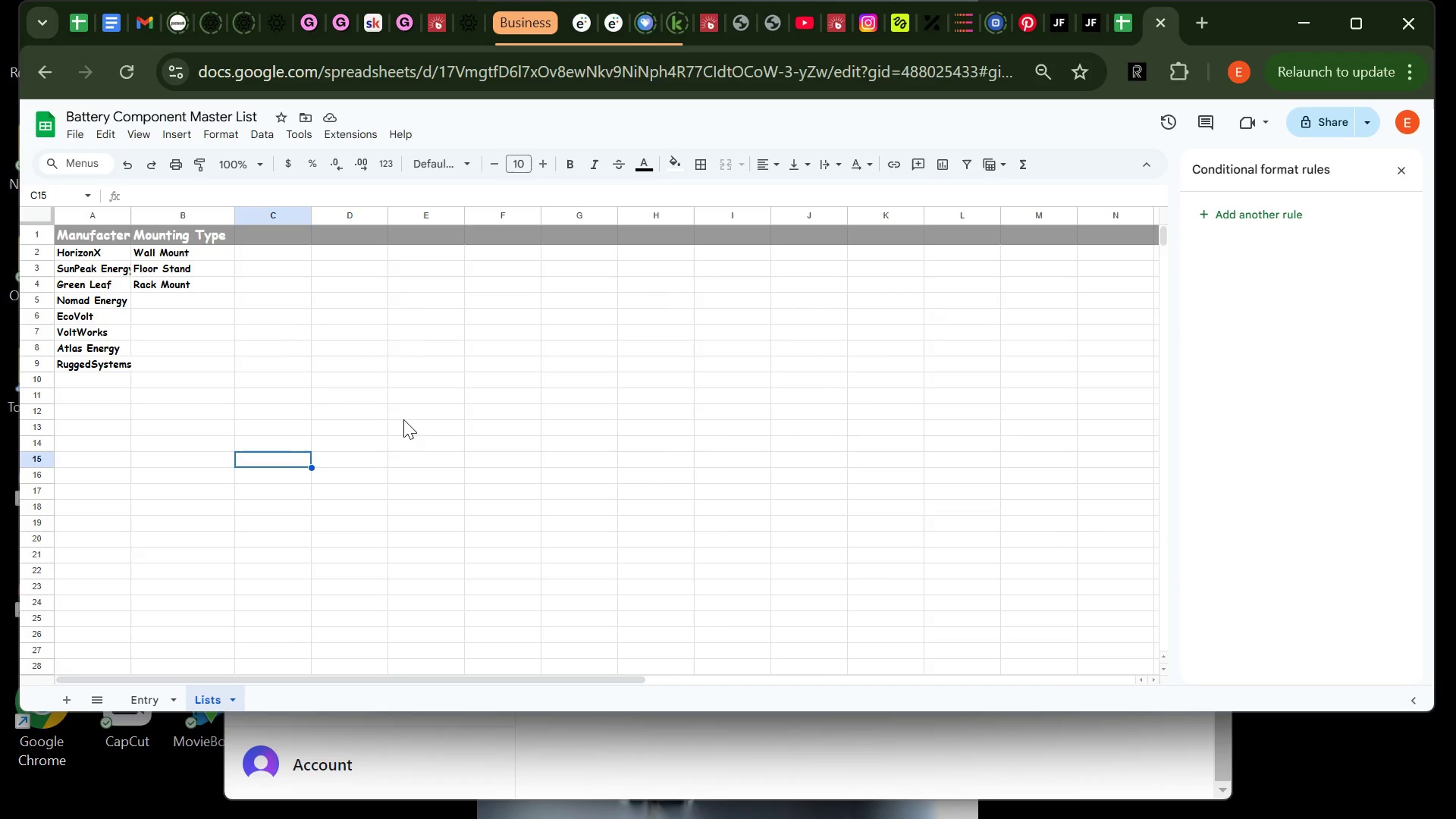 
left_click([1347, 117])
 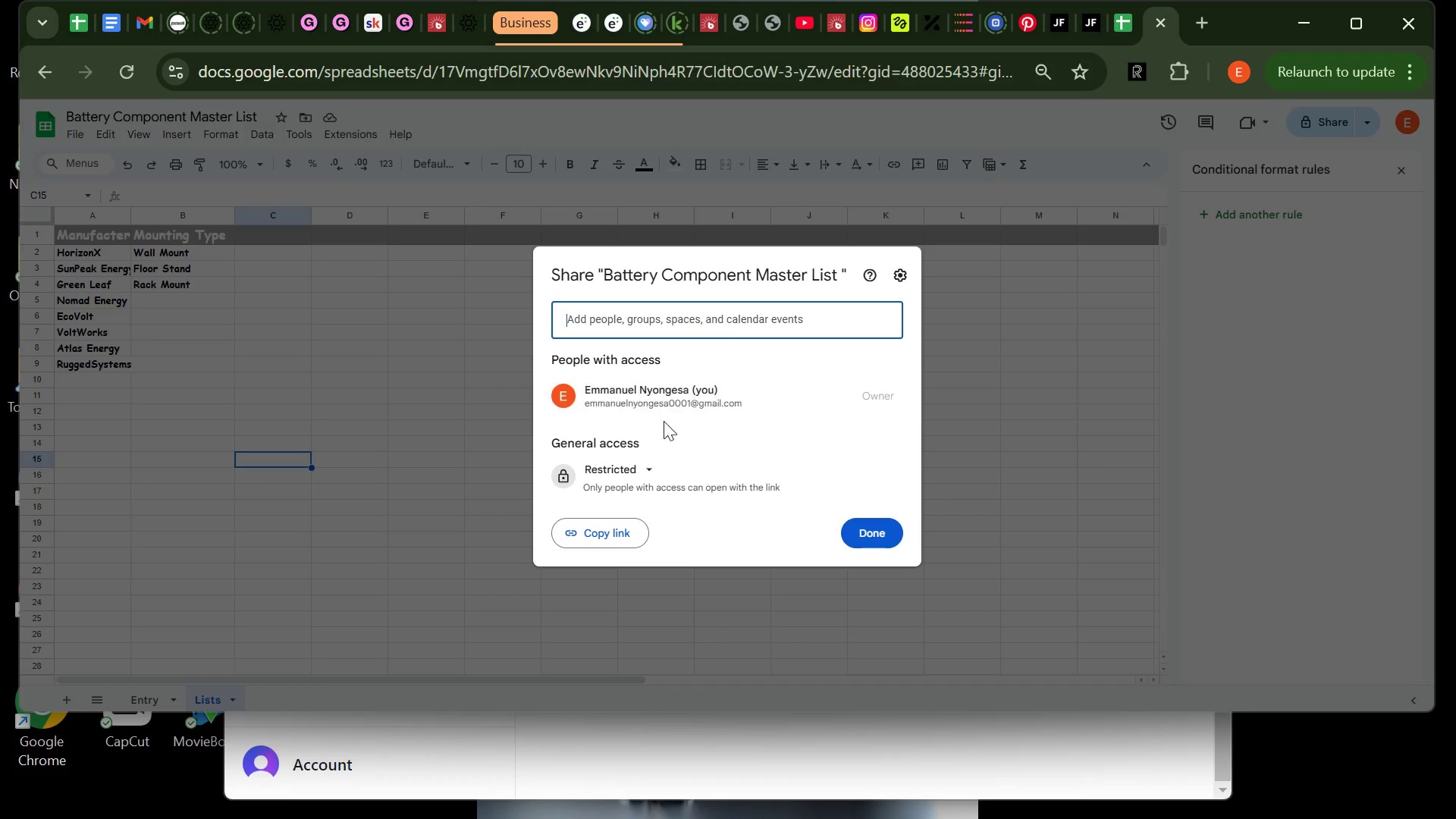 
left_click([647, 466])
 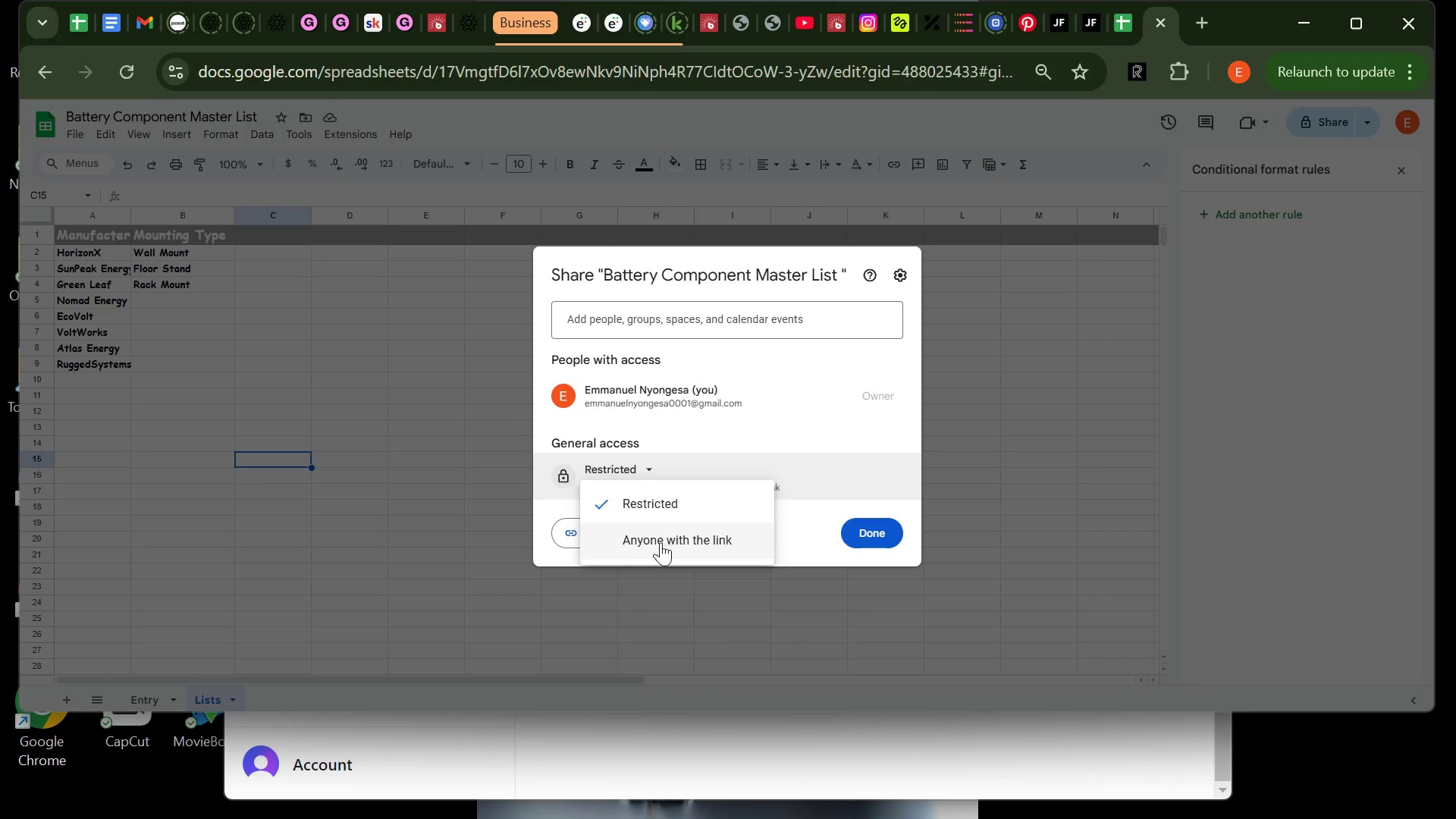 
left_click([660, 546])
 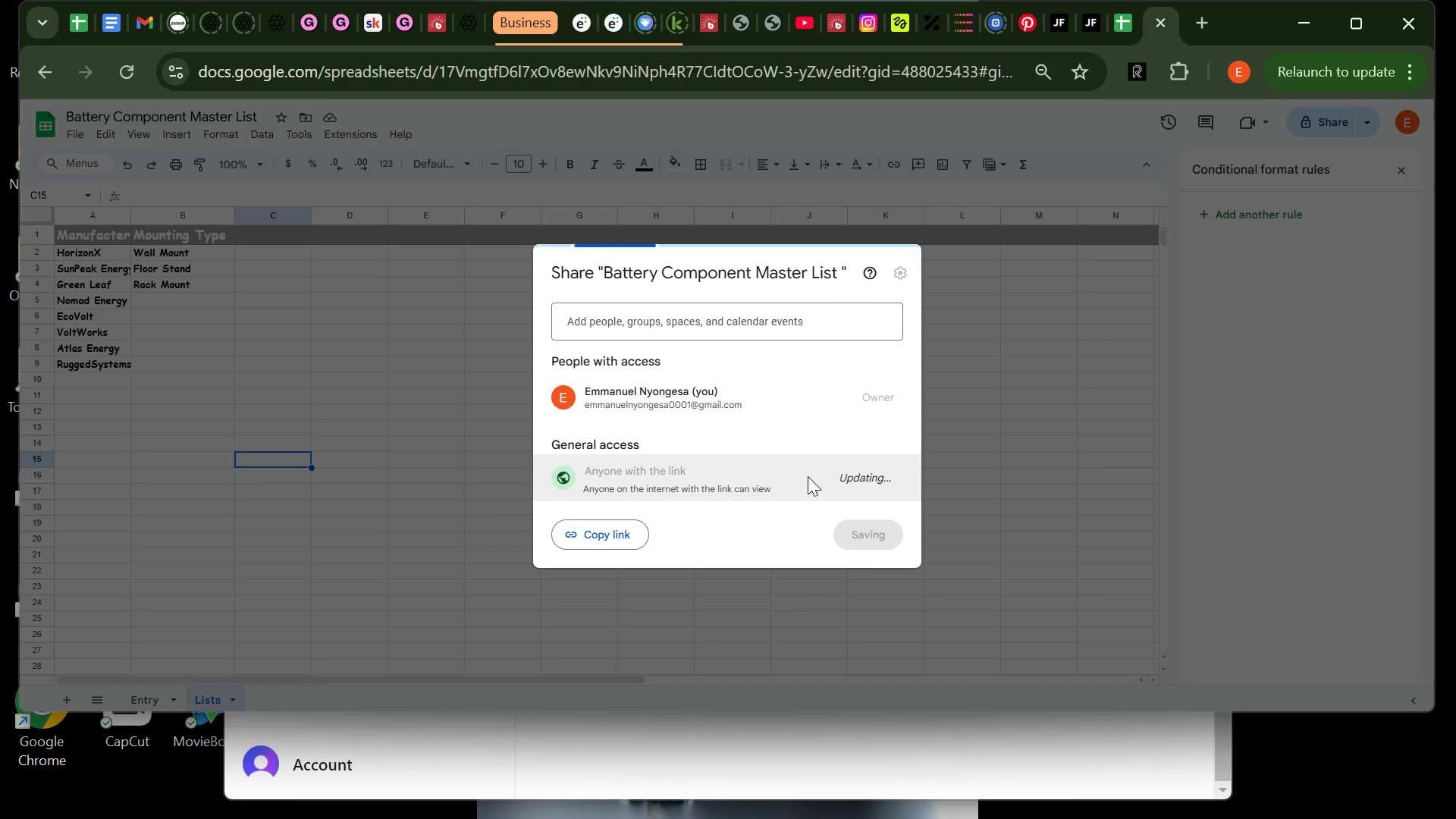 
mouse_move([816, 425])
 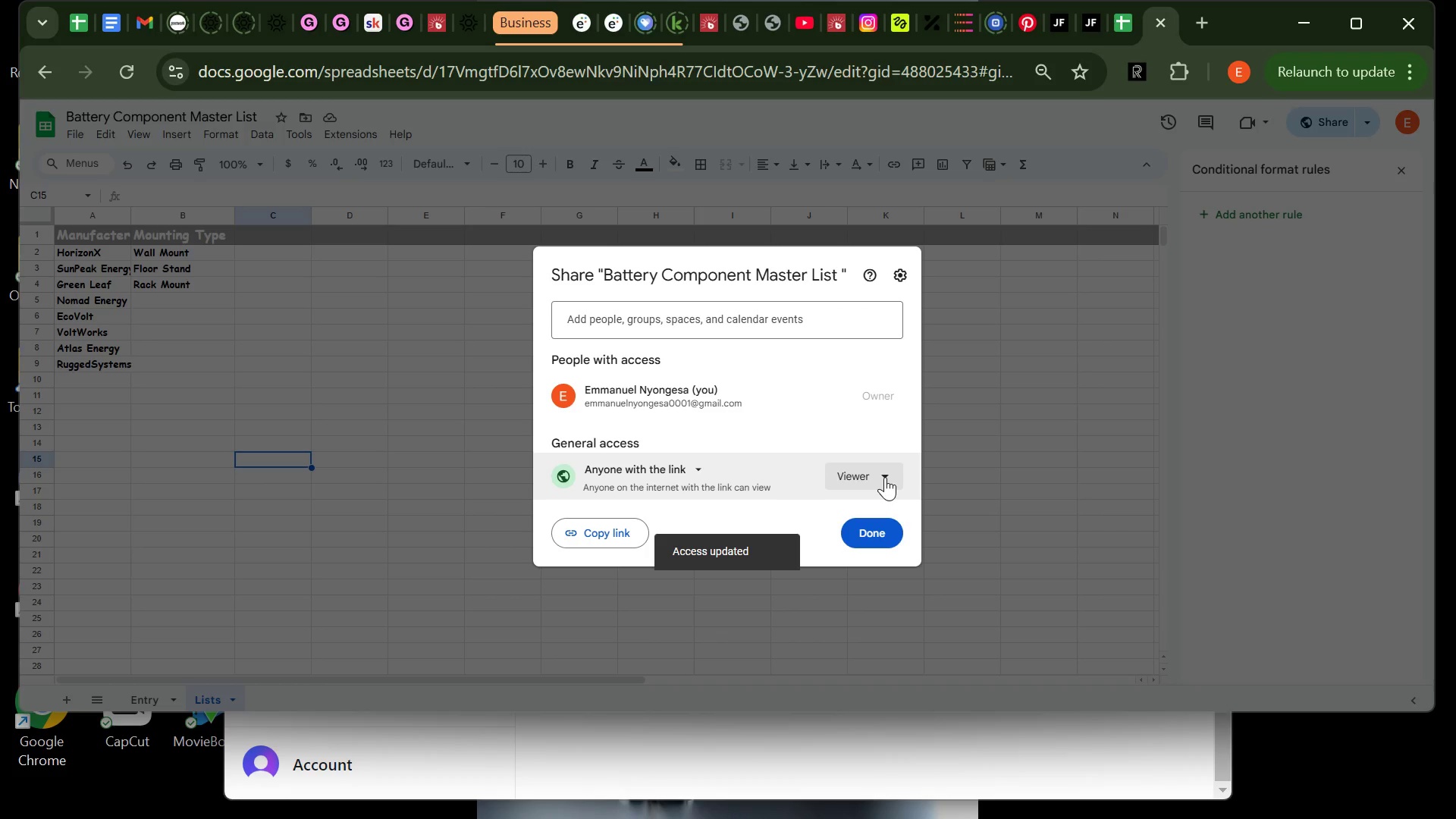 
left_click([885, 477])
 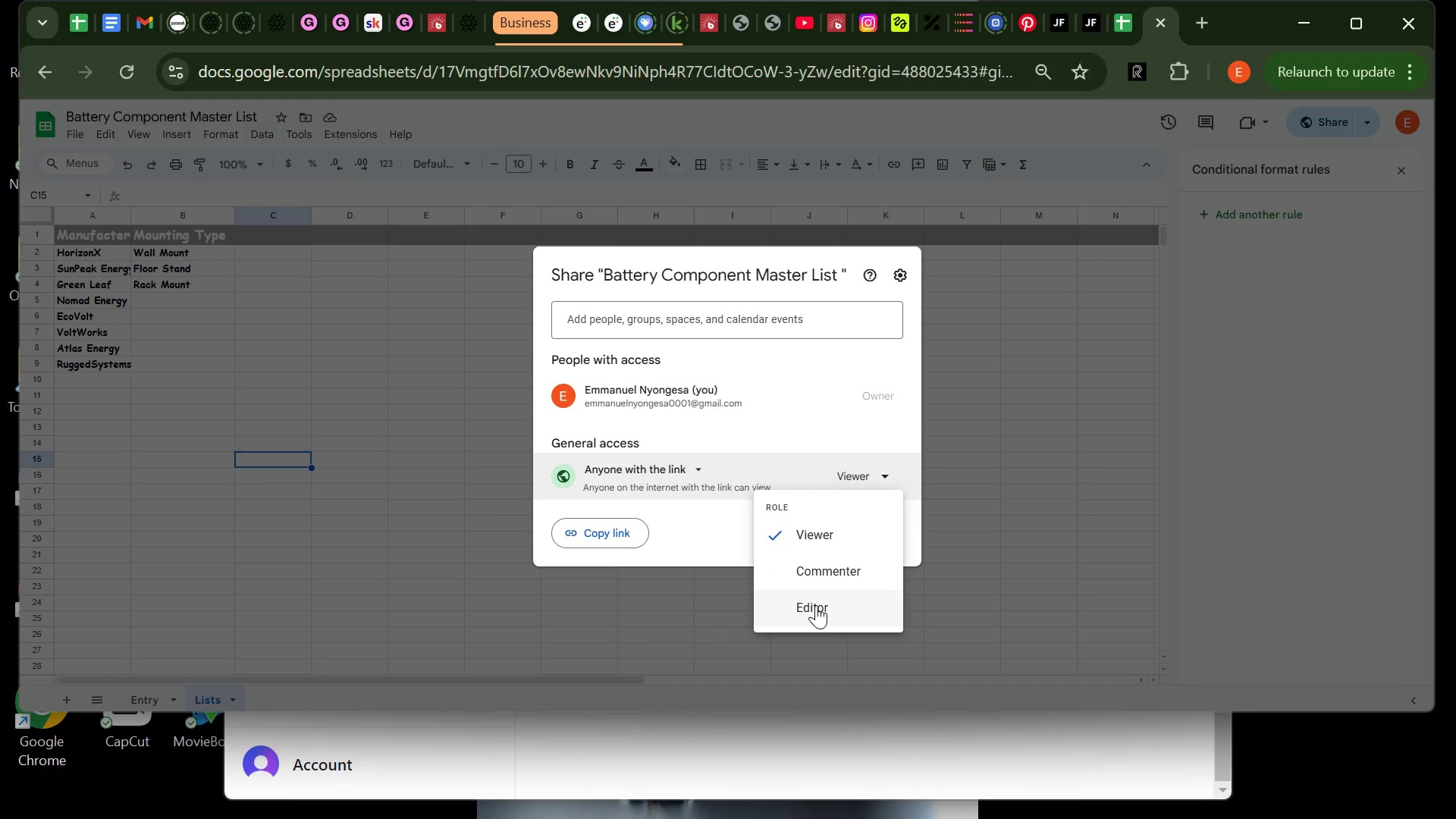 
left_click([814, 605])
 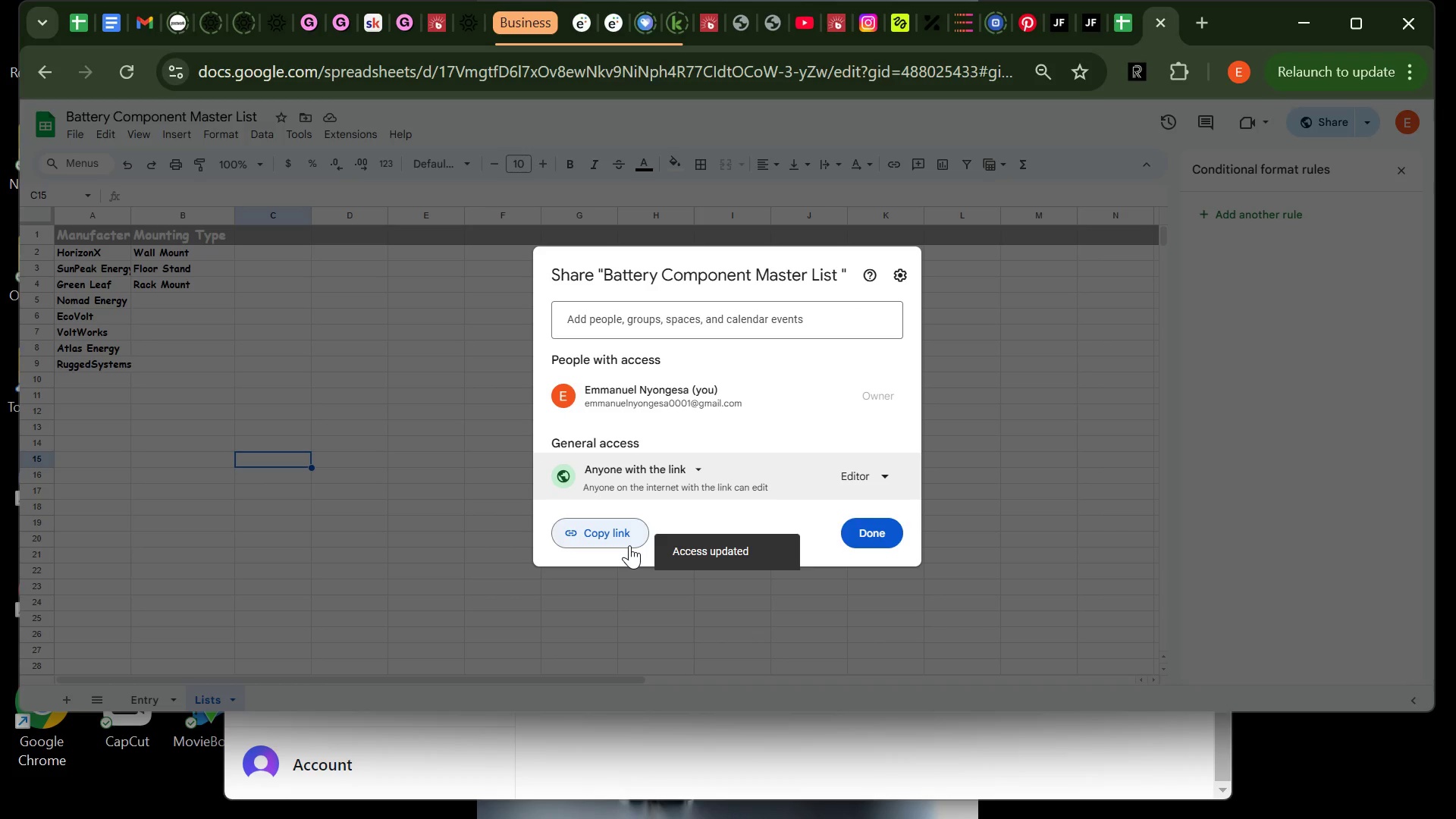 